 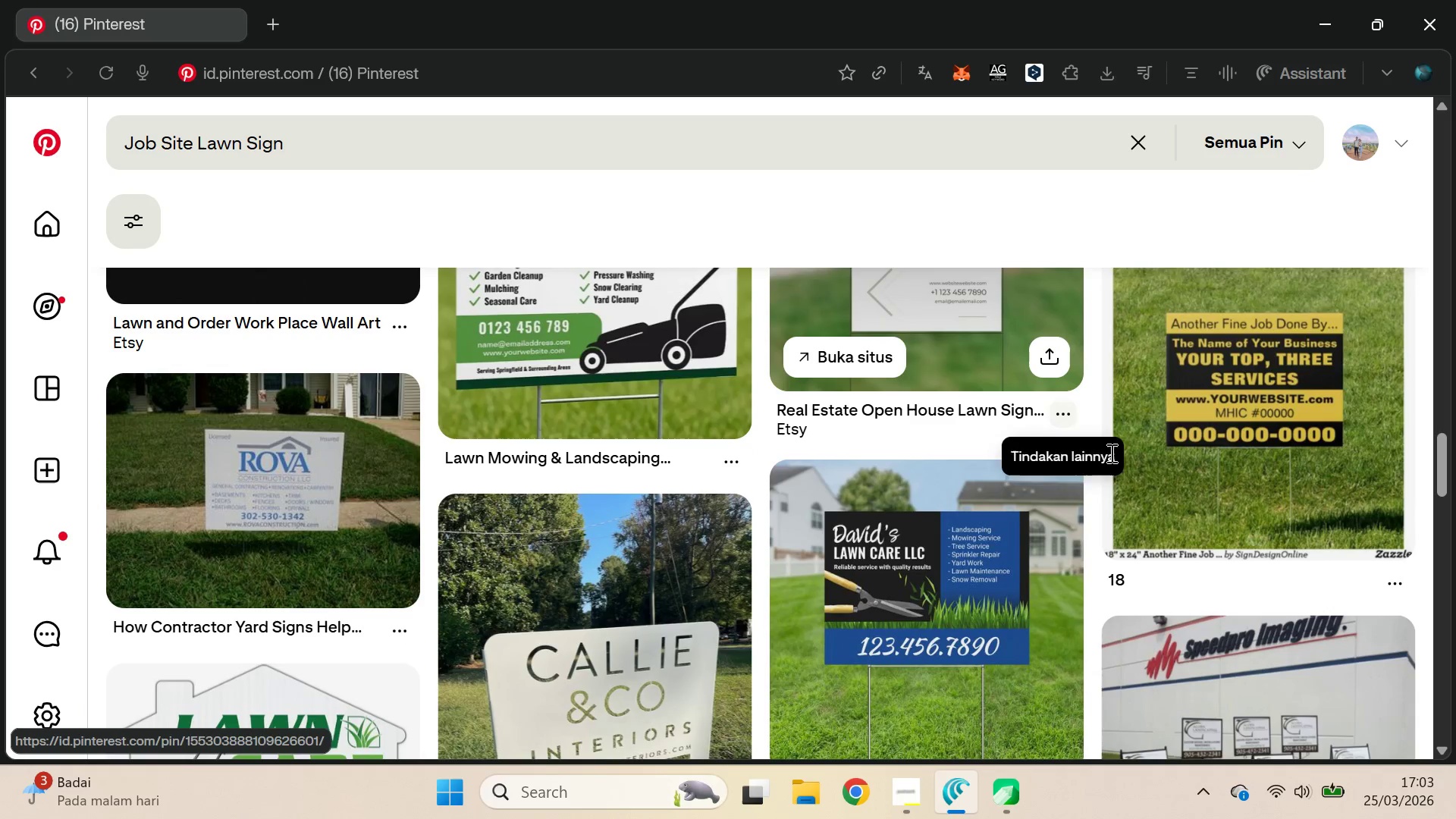 
left_click_drag(start_coordinate=[1442, 444], to_coordinate=[1448, 101])
 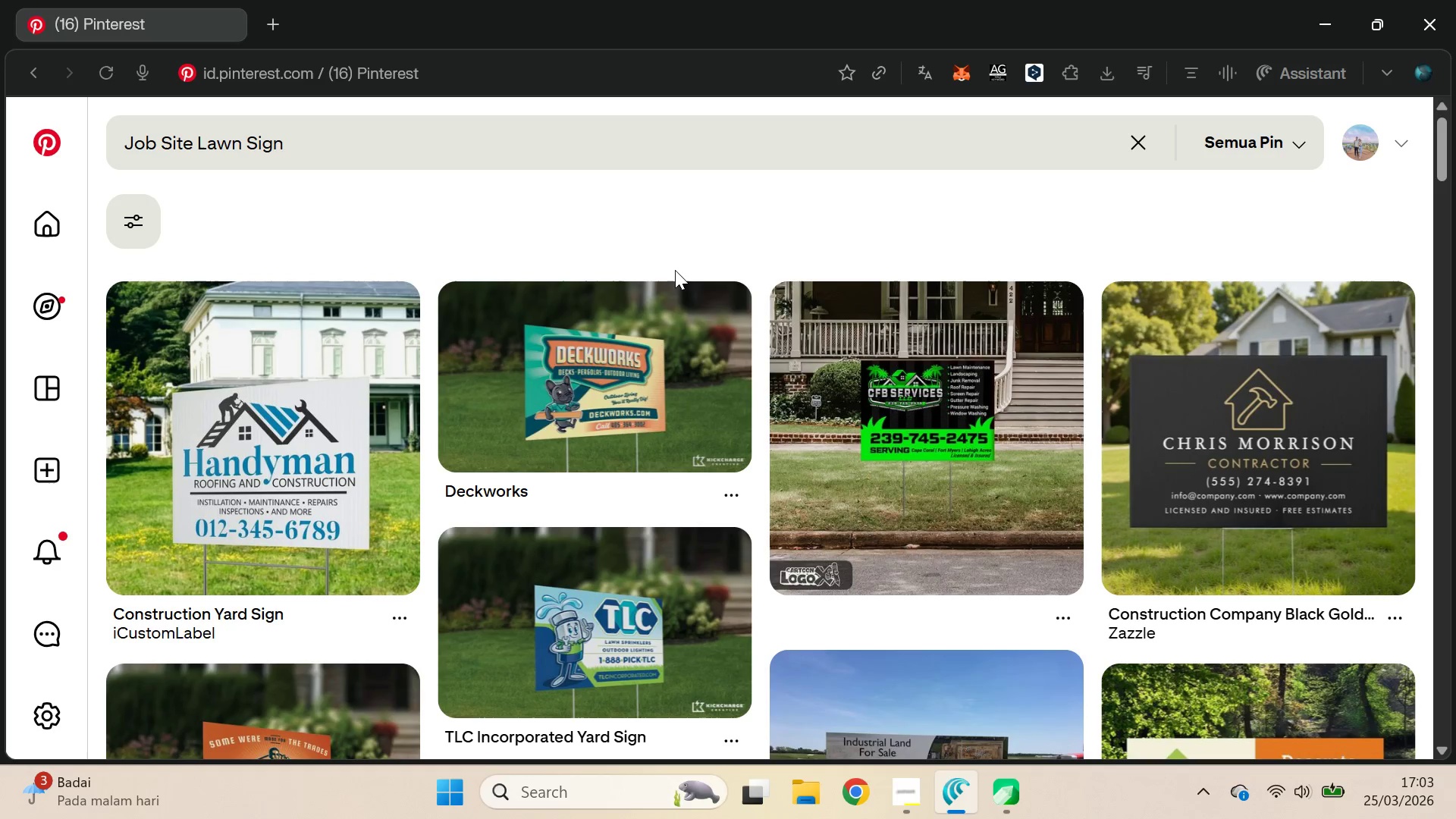 
scroll: coordinate [679, 257], scroll_direction: up, amount: 1.0
 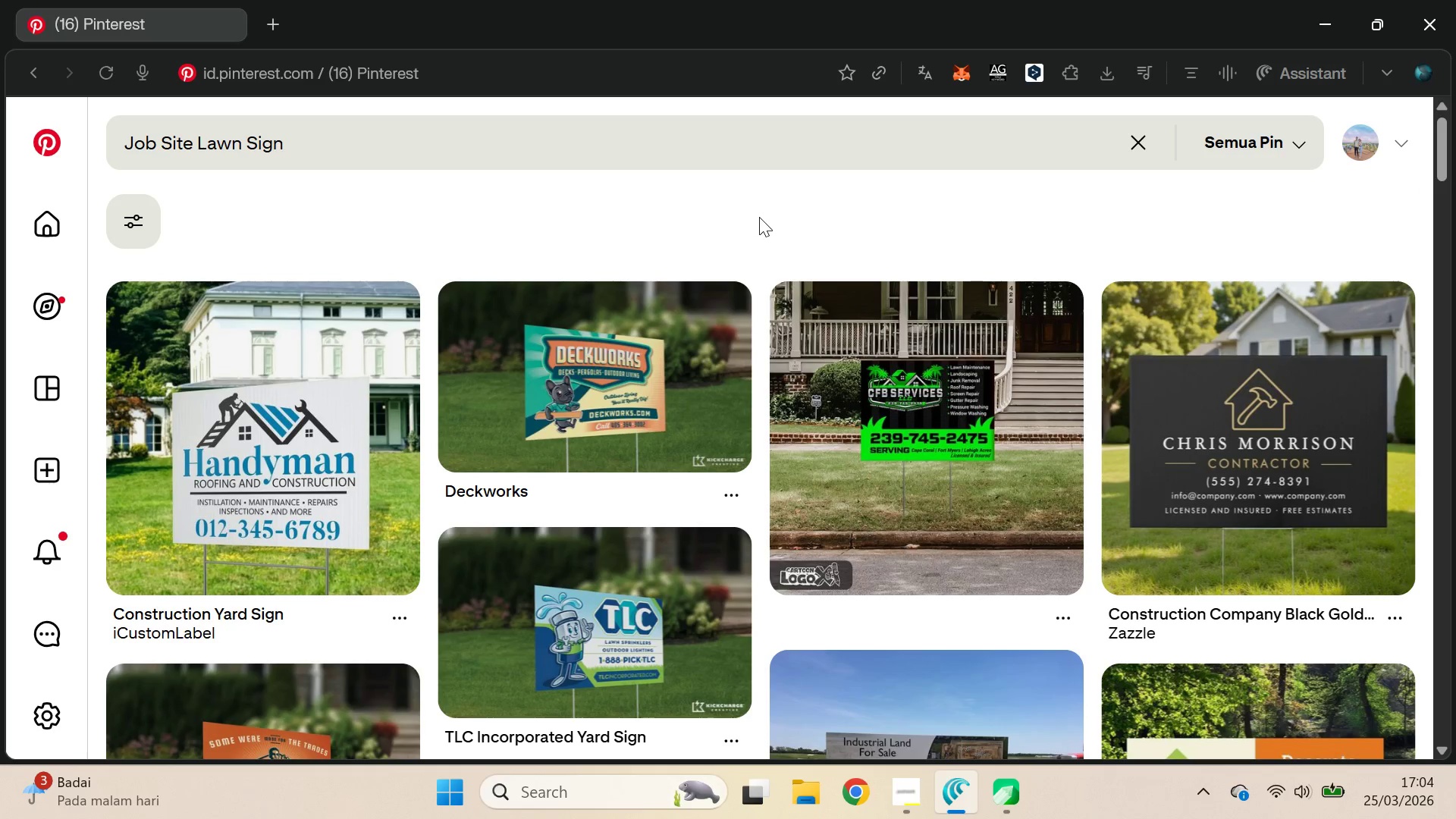 
key(Alt+AltLeft)
 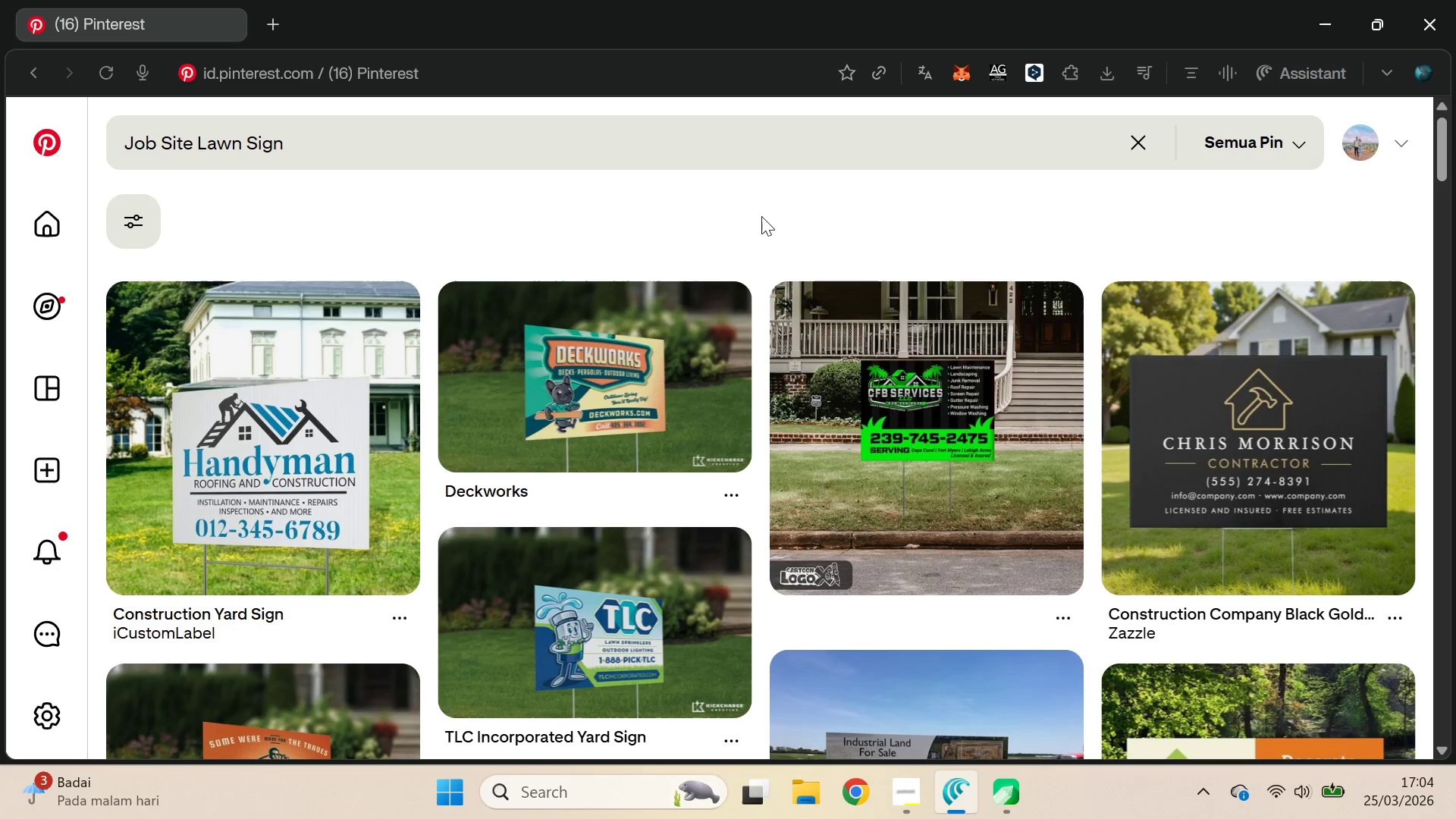 
key(Alt+Tab)